 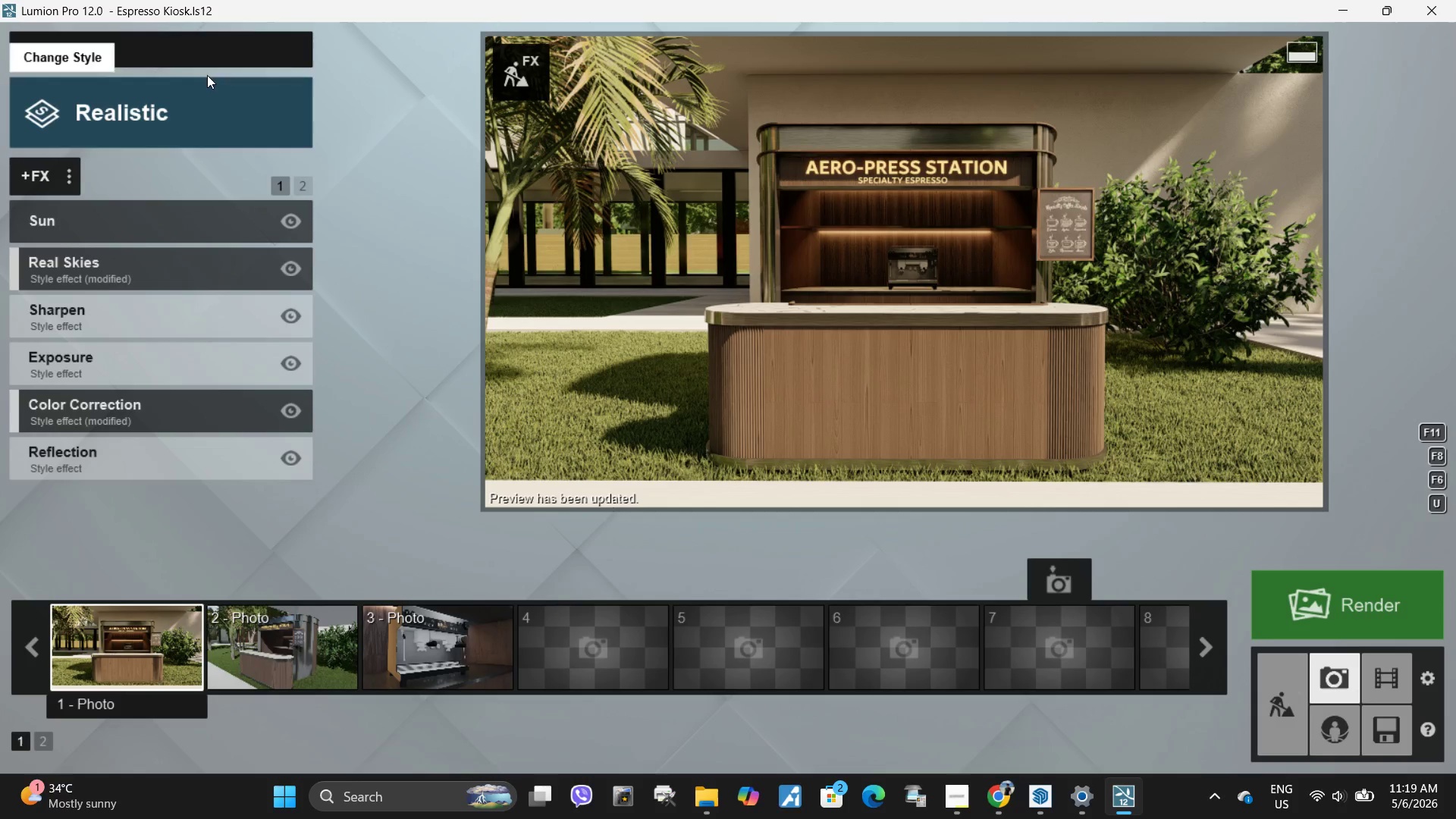 
left_click([45, 180])
 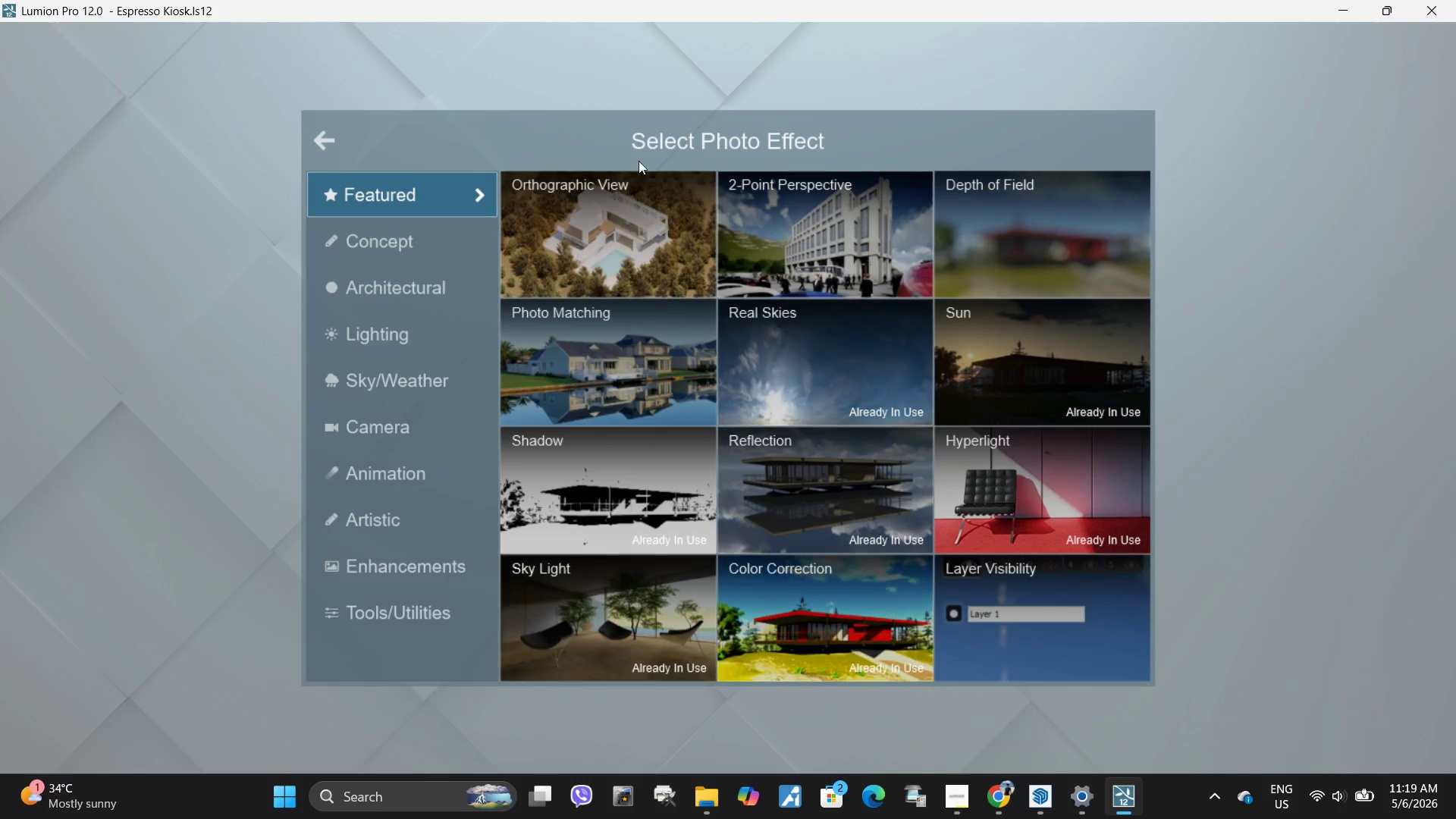 
left_click([325, 144])
 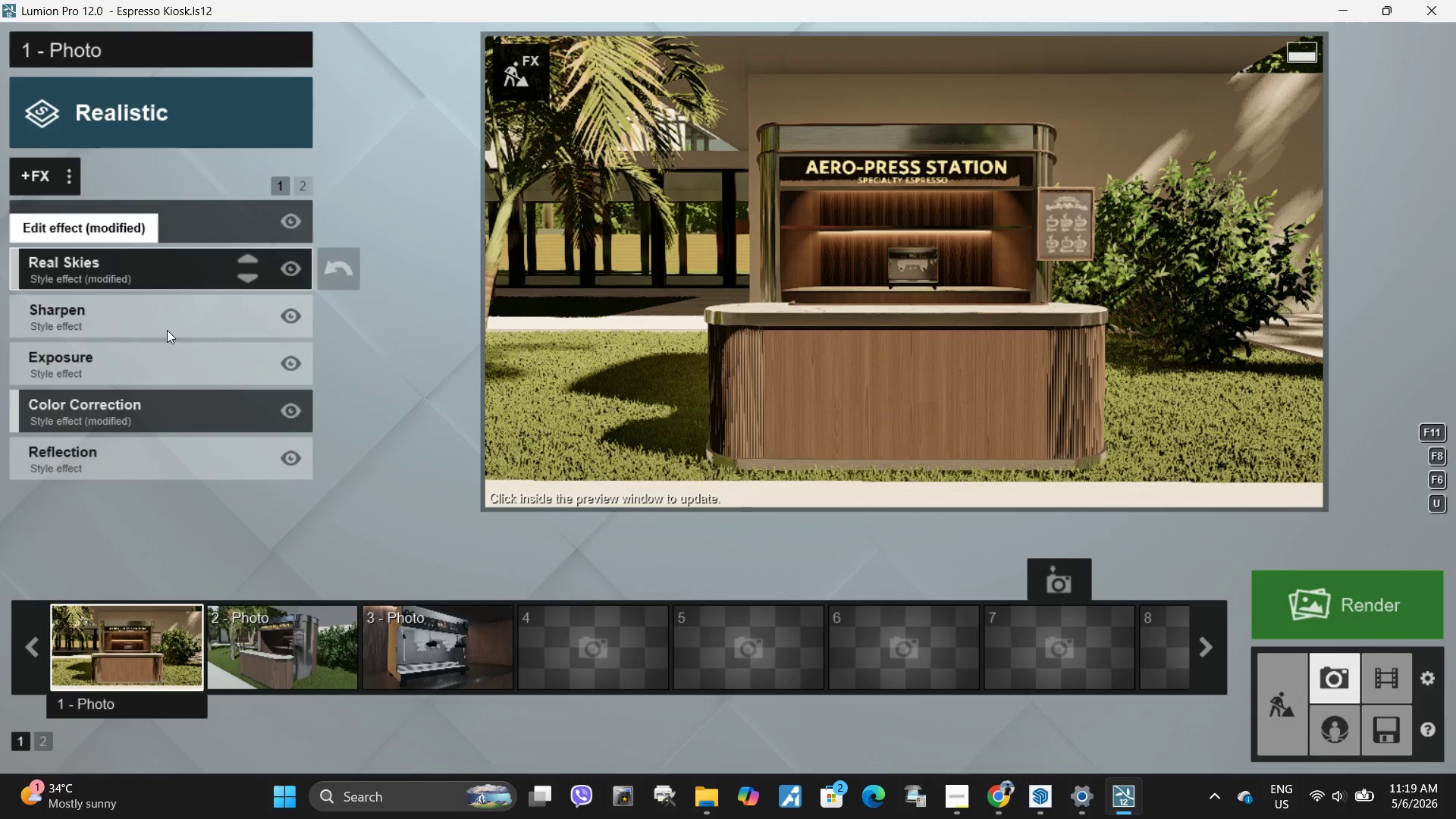 
left_click([170, 460])
 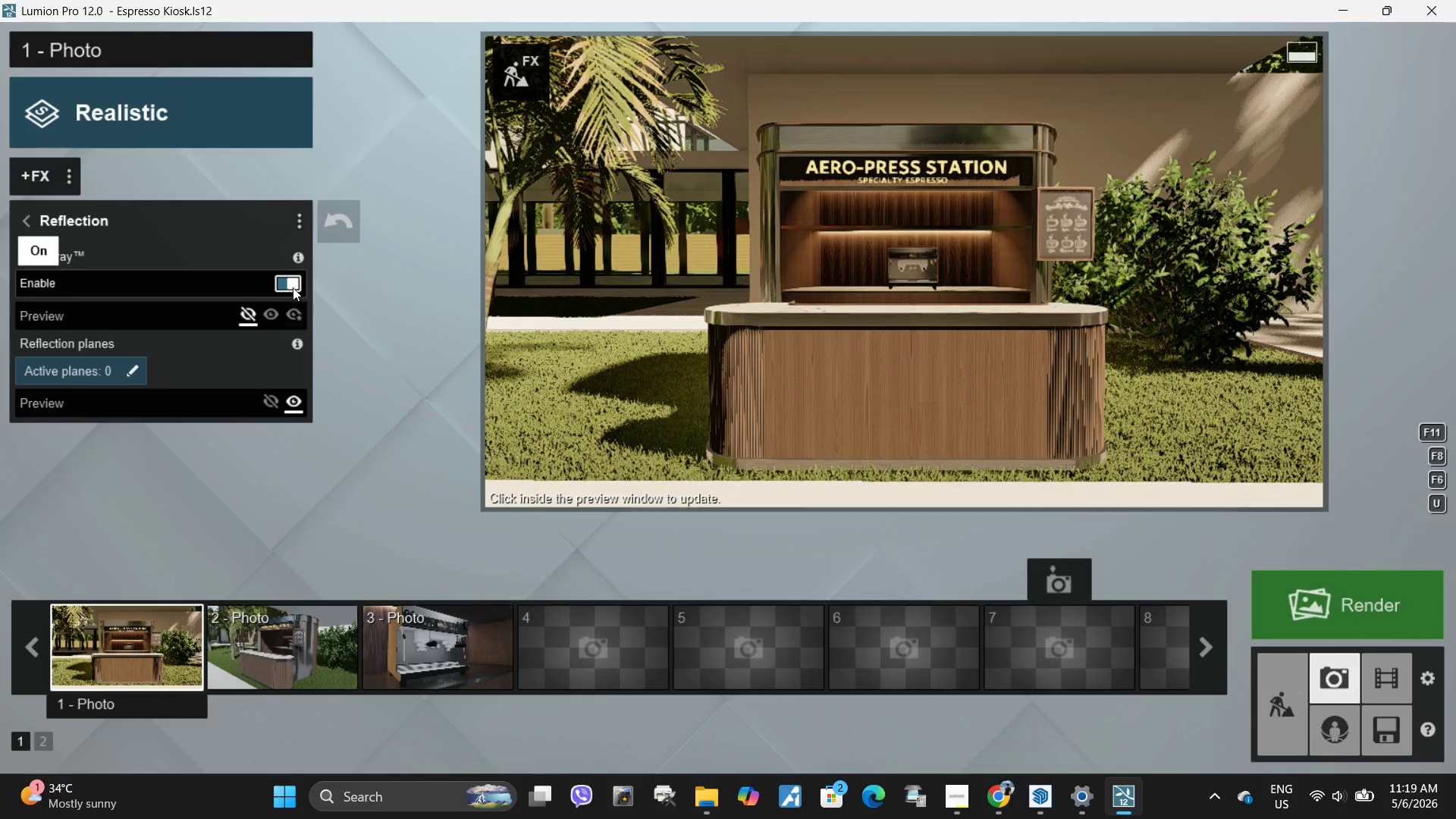 
left_click([293, 285])
 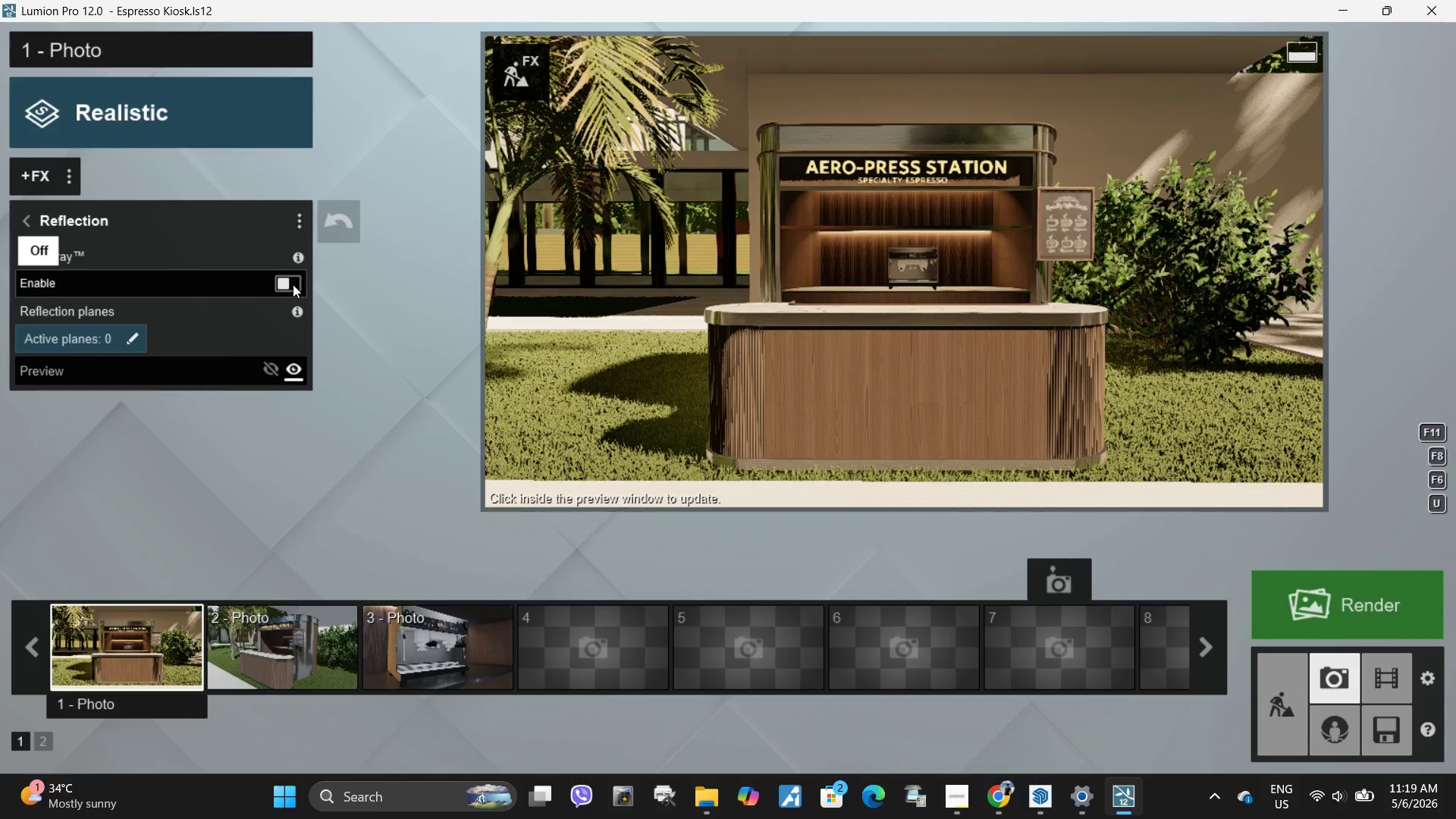 
left_click([293, 284])
 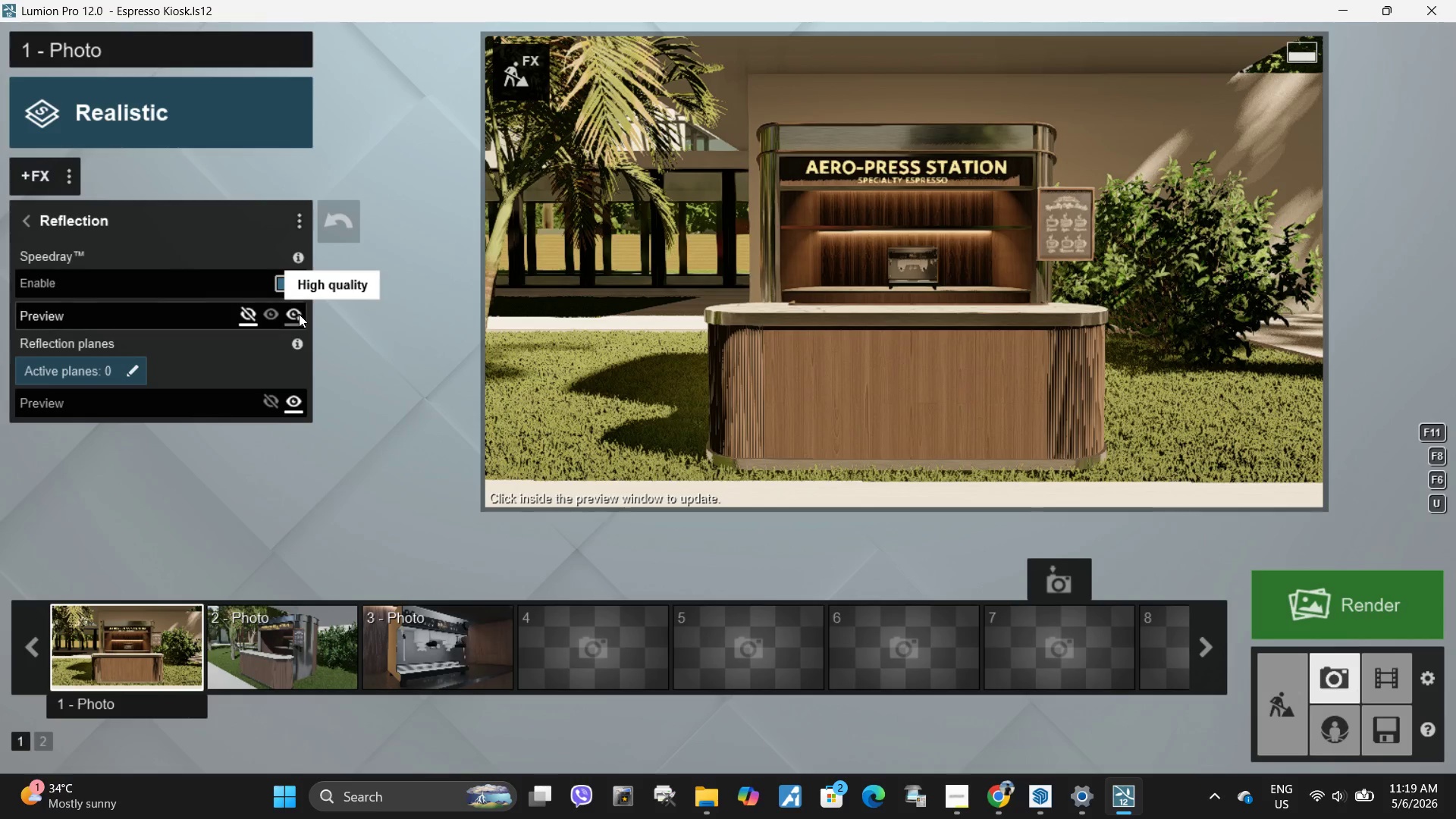 
left_click([299, 314])
 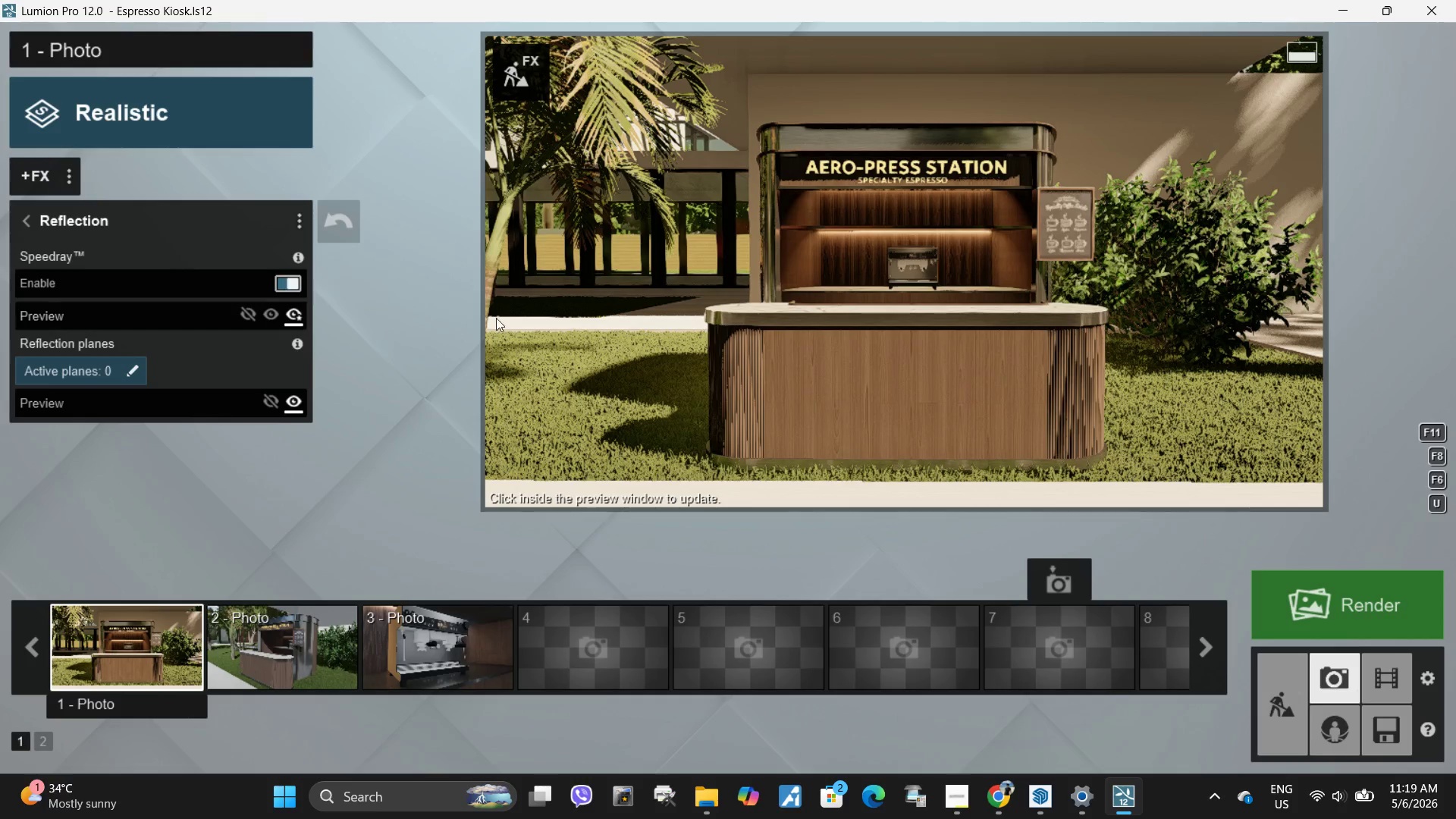 
left_click([679, 316])
 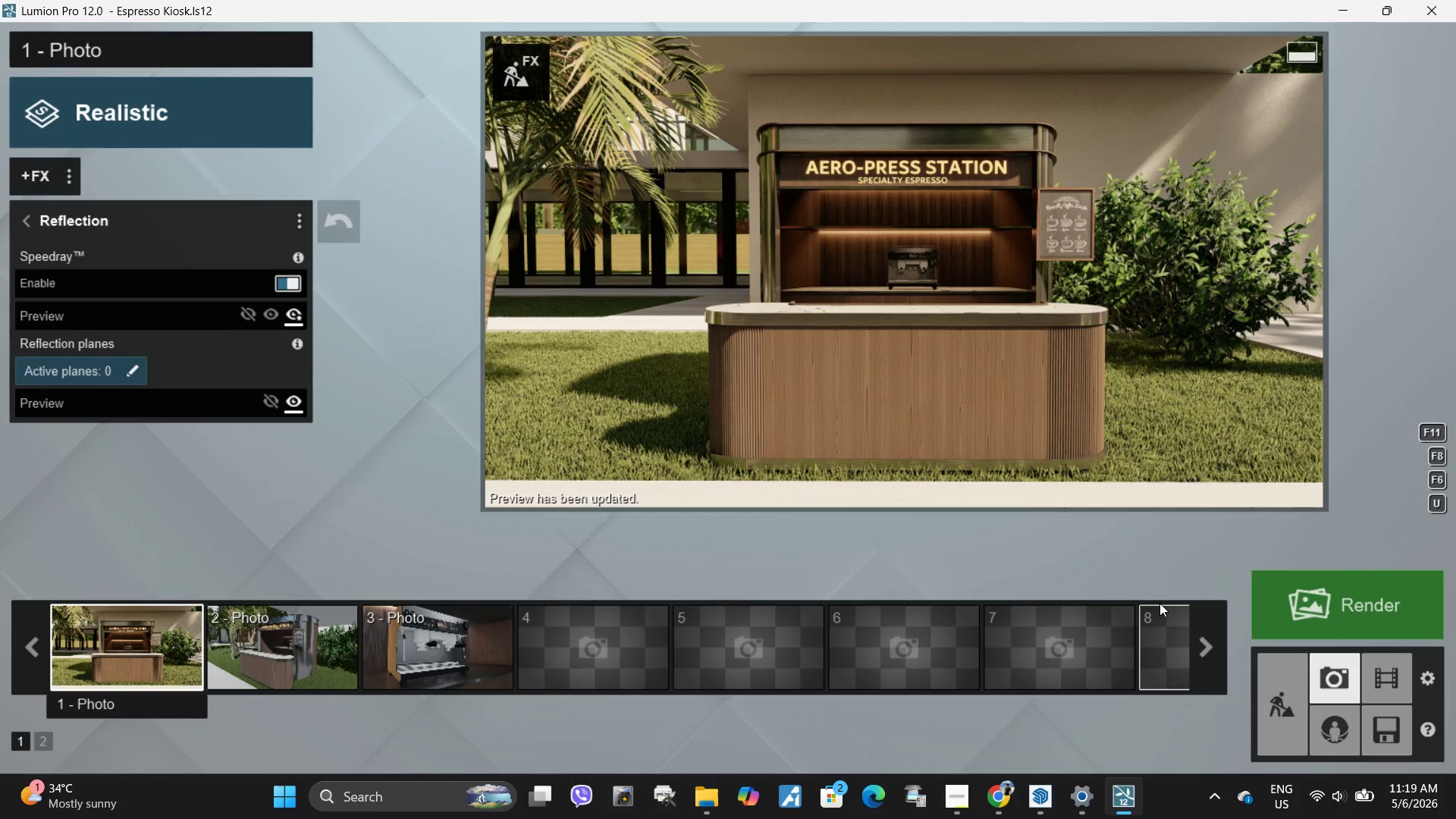 
mouse_move([1036, 785])
 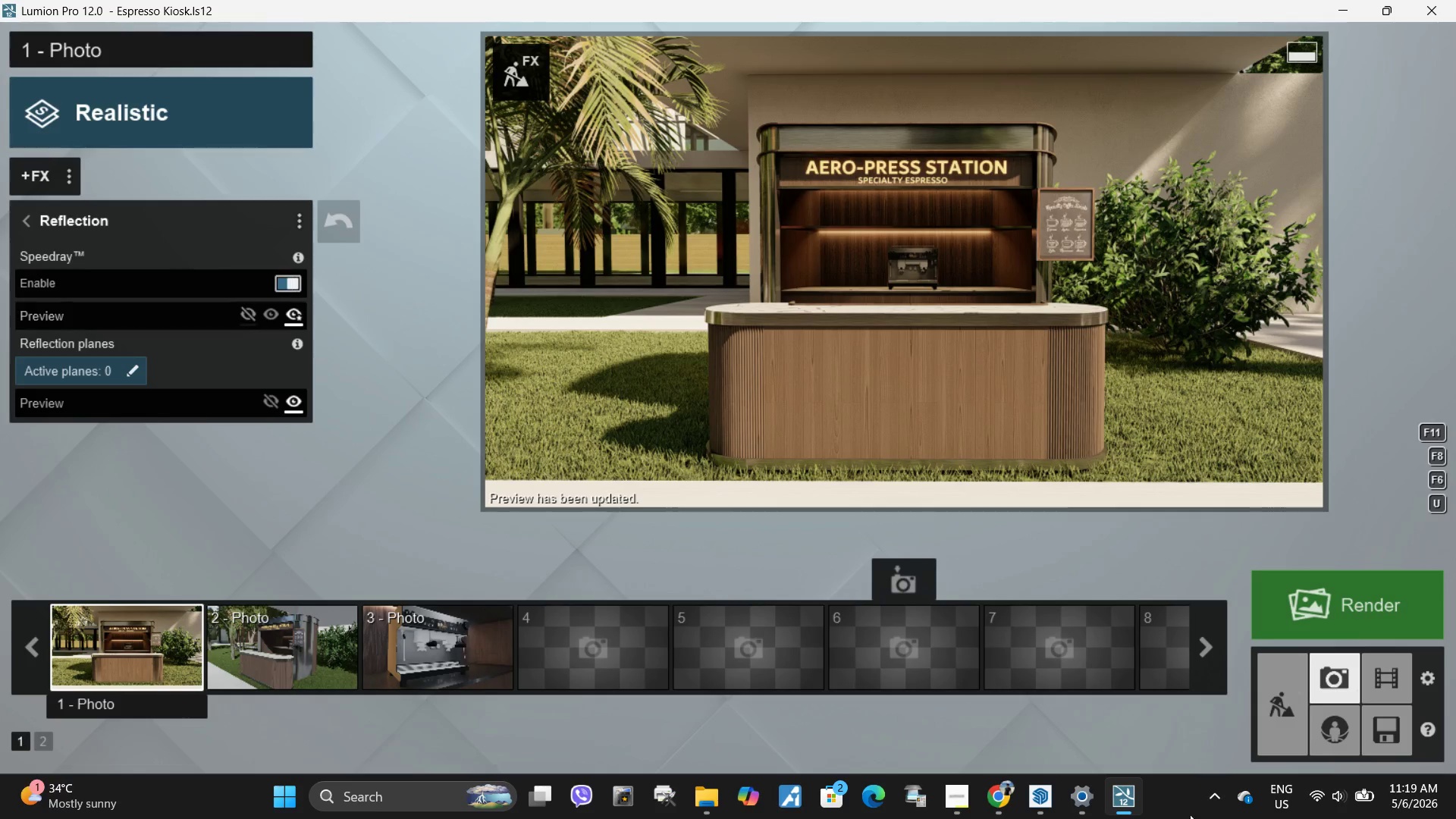 
left_click([1128, 798])